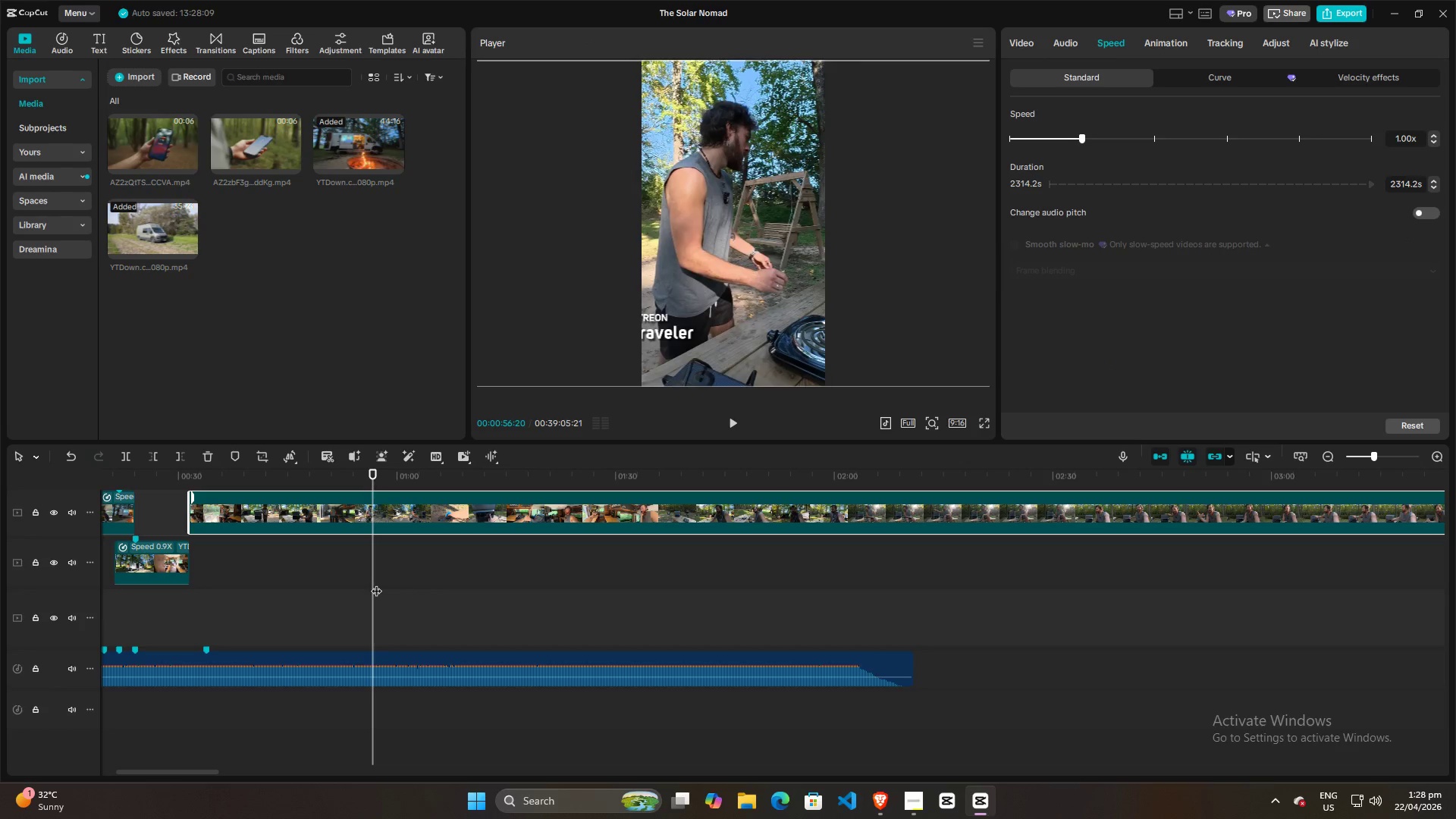 
left_click([329, 504])
 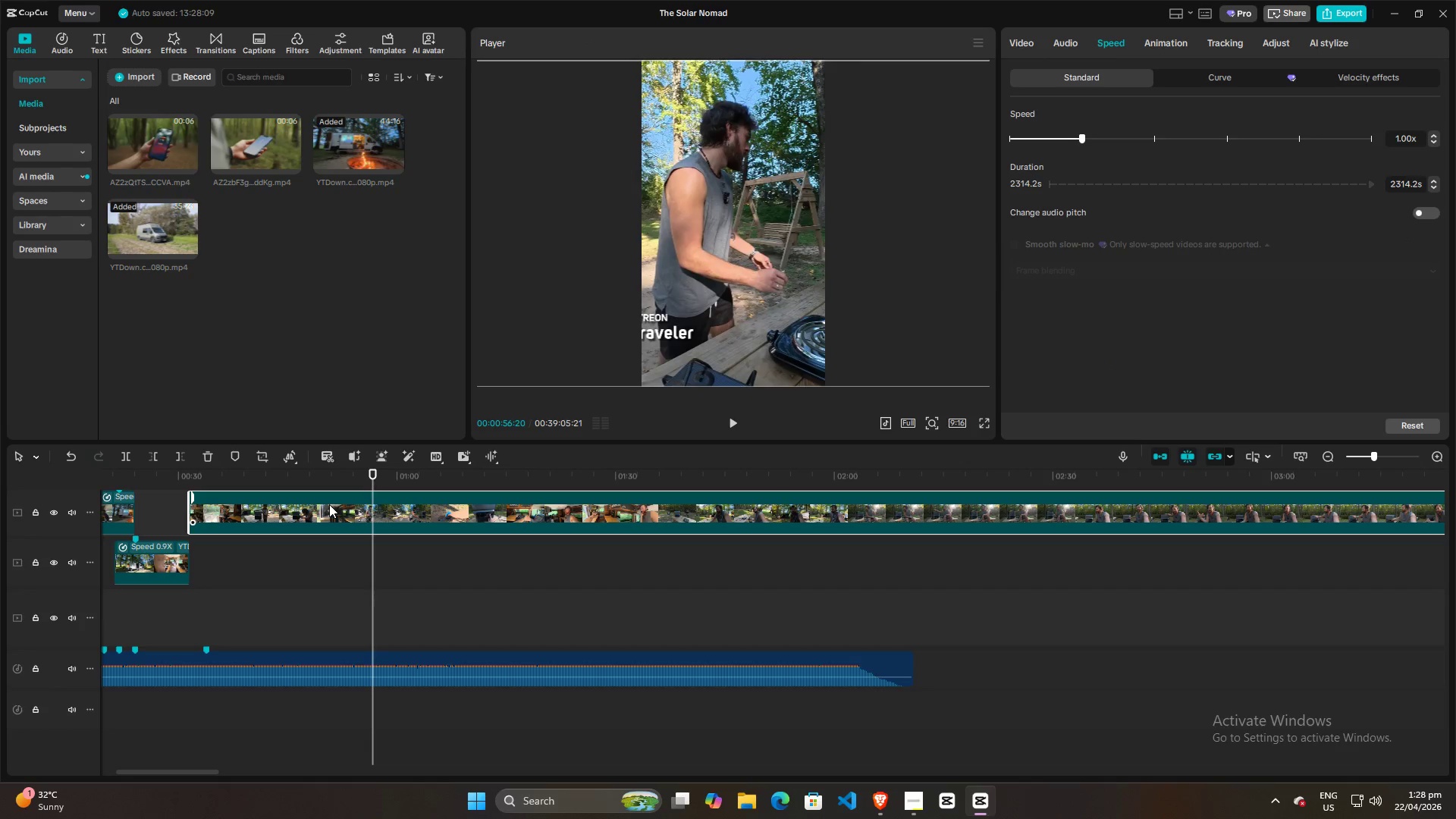 
key(Control+B)